 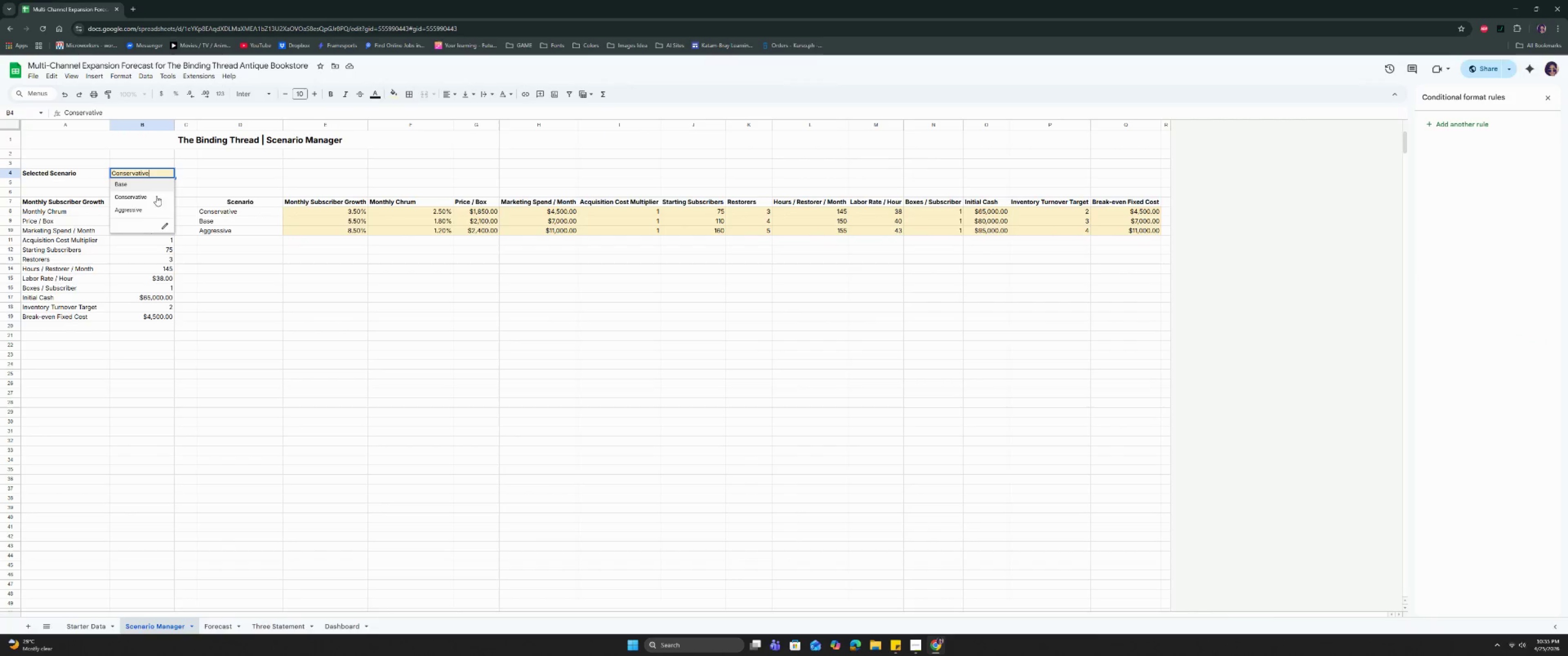 
left_click([148, 208])
 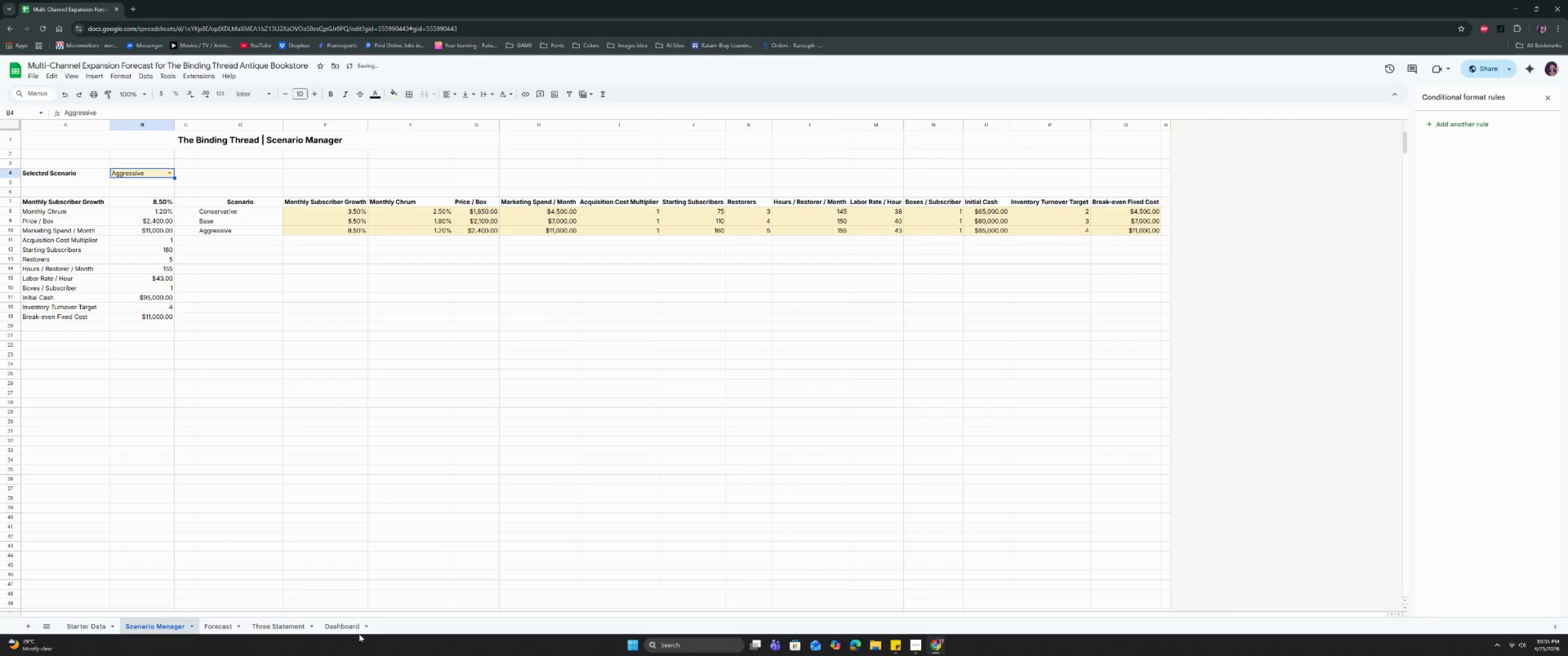 
left_click([351, 631])
 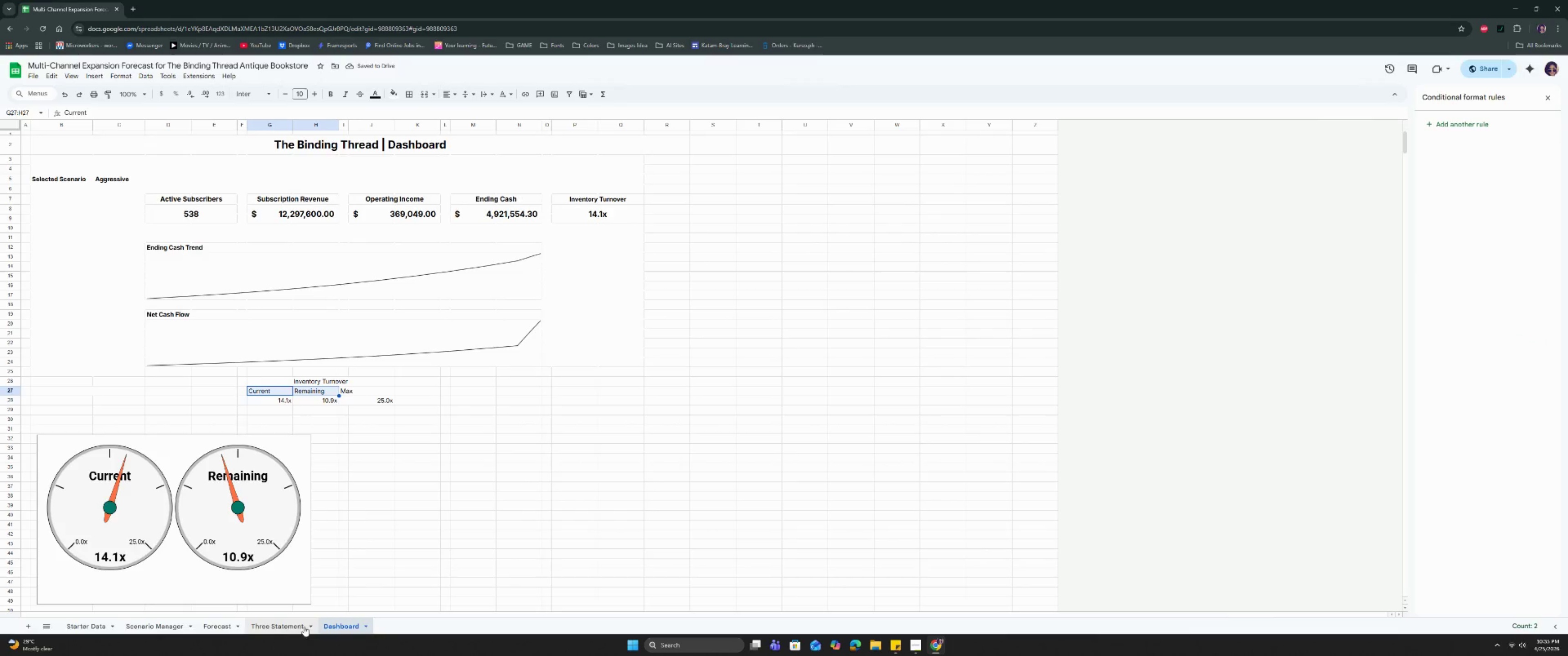 
left_click([175, 625])
 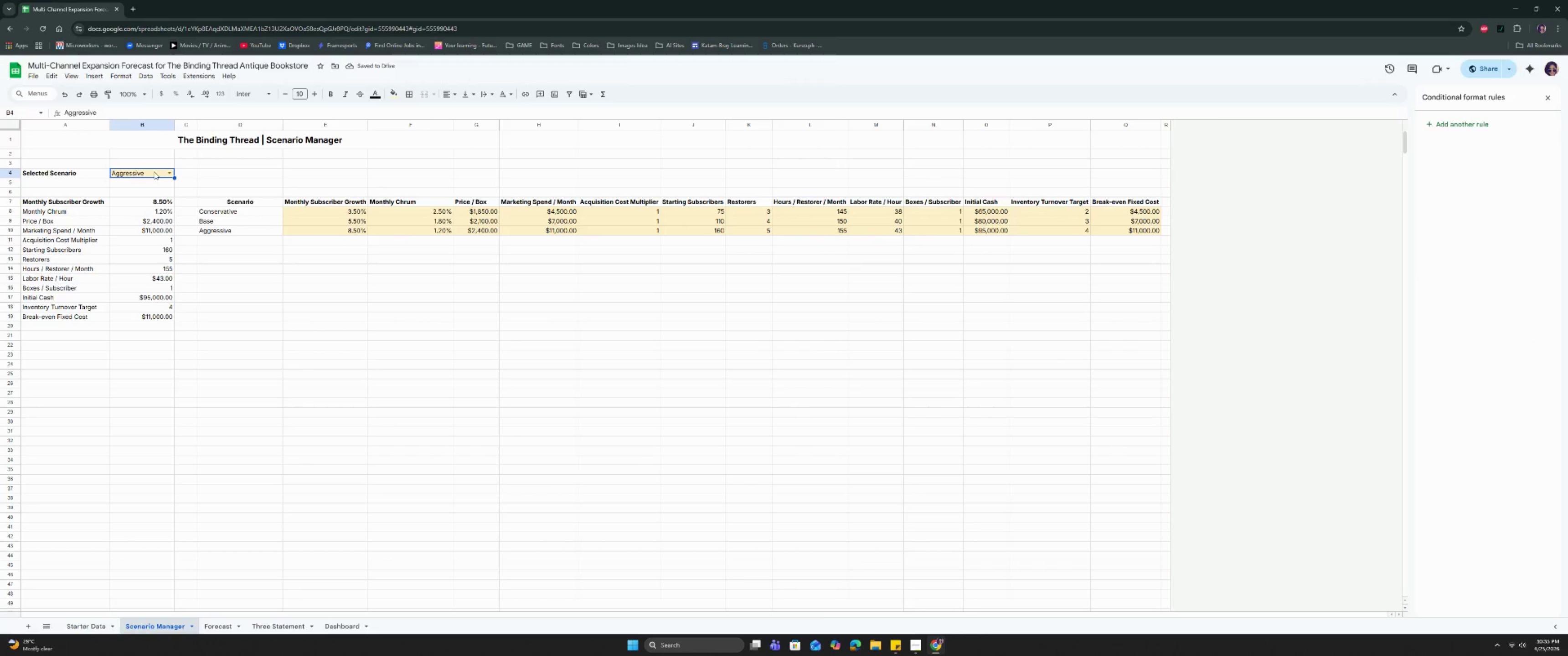 
left_click([166, 174])
 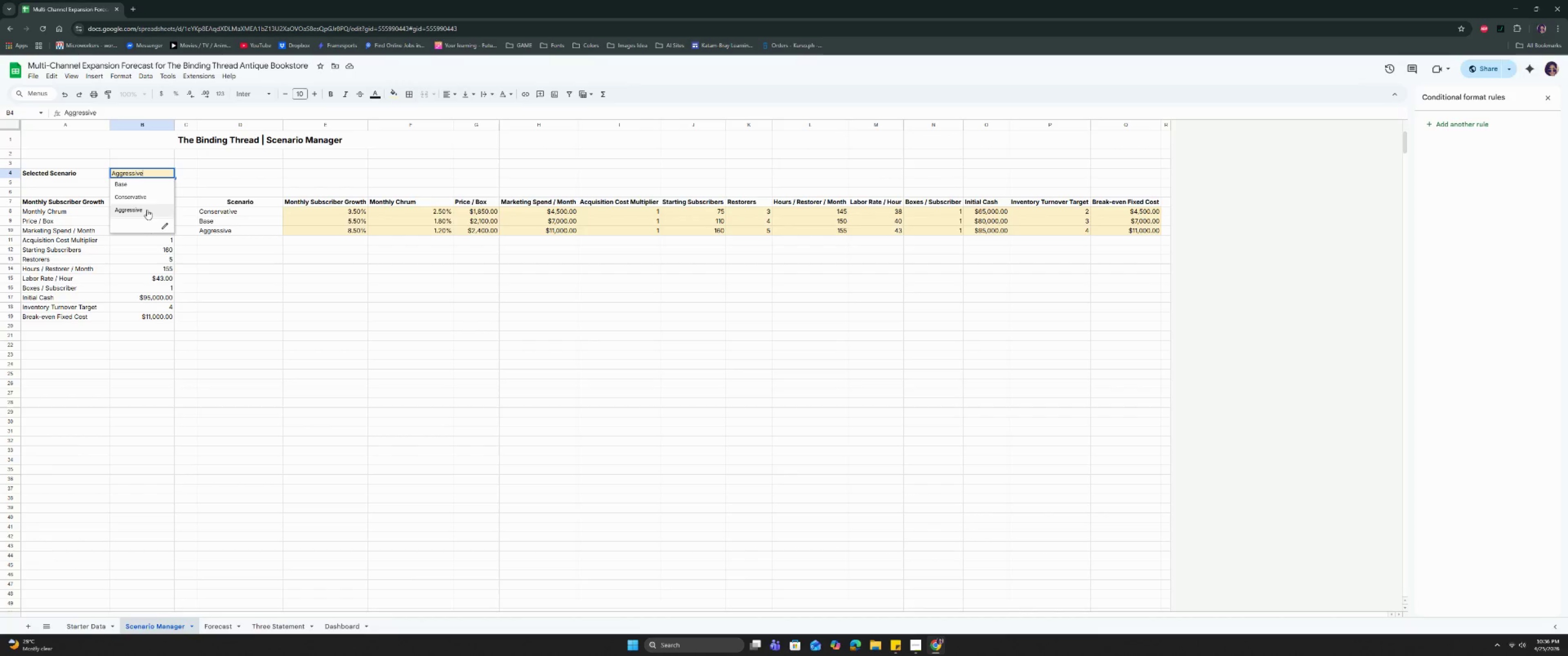 
left_click([147, 197])
 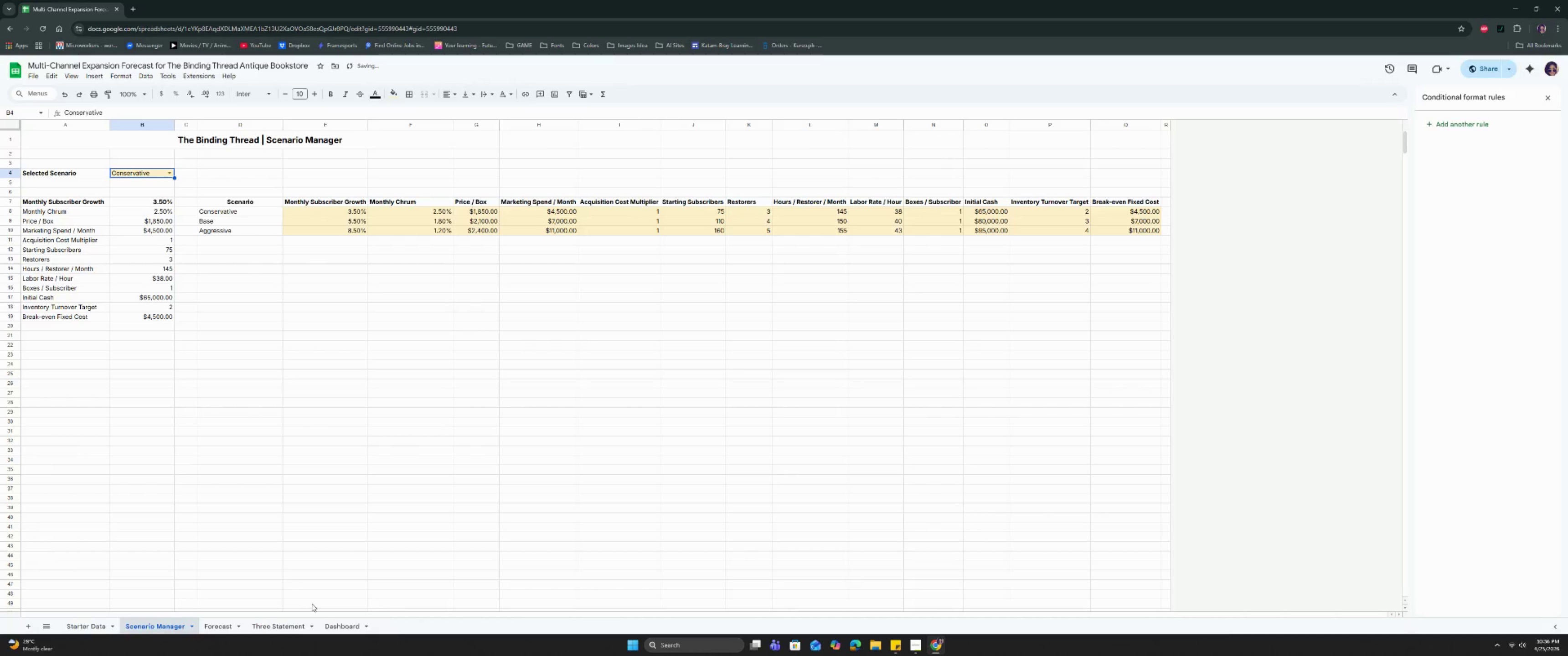 
left_click([334, 620])
 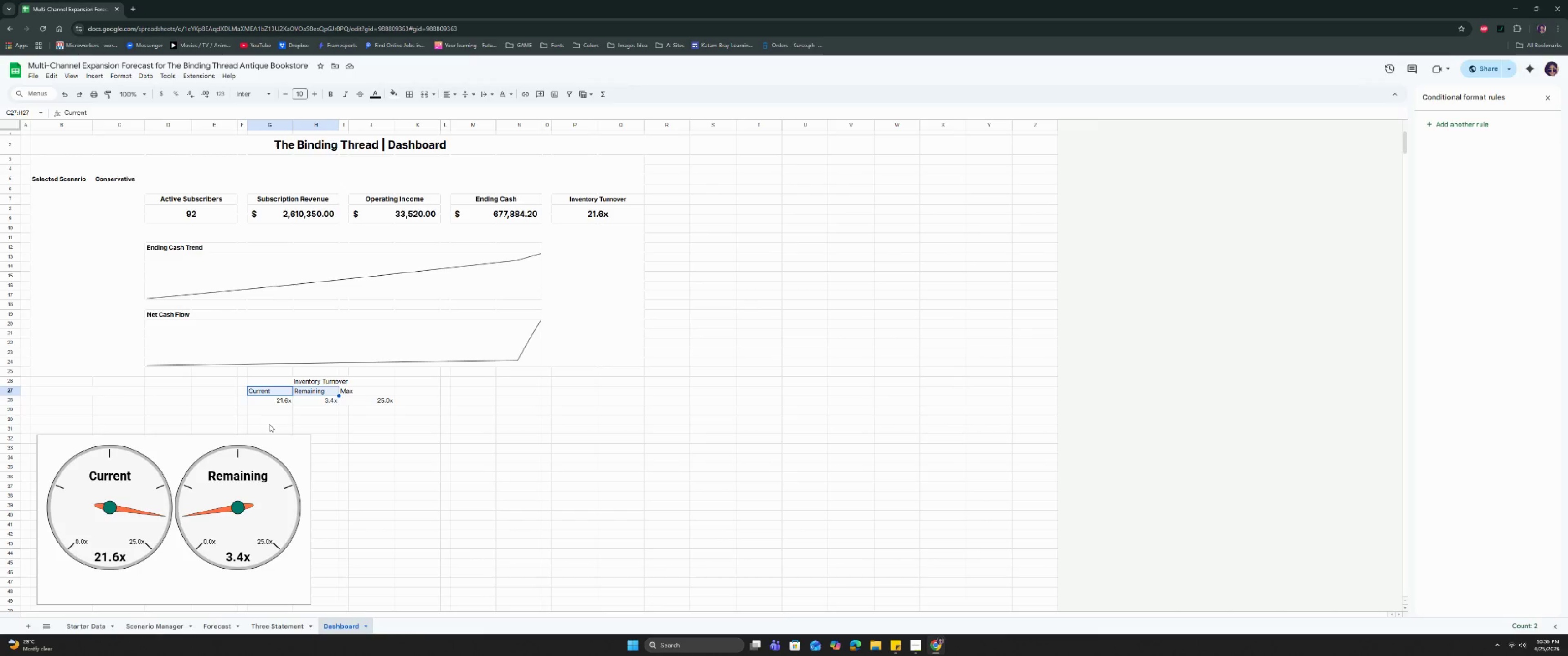 
wait(16.43)
 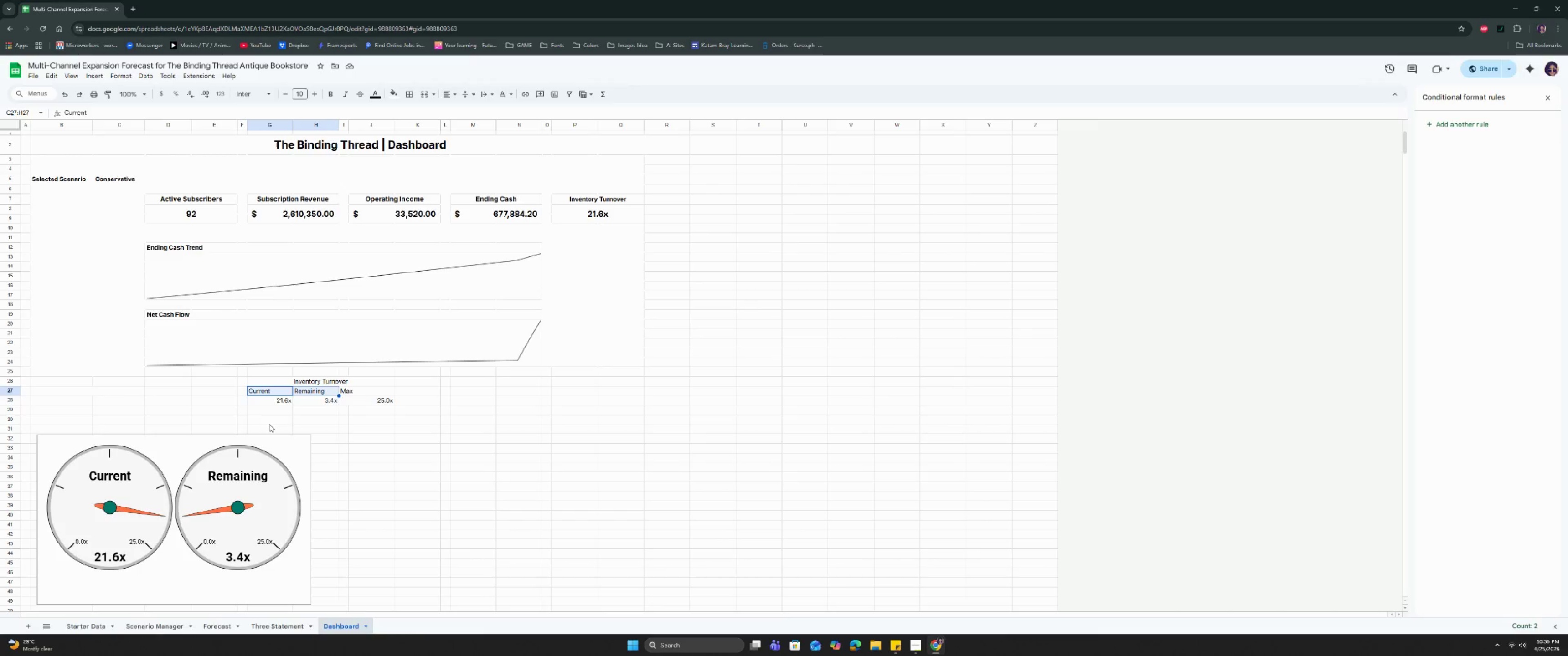 
left_click([143, 624])
 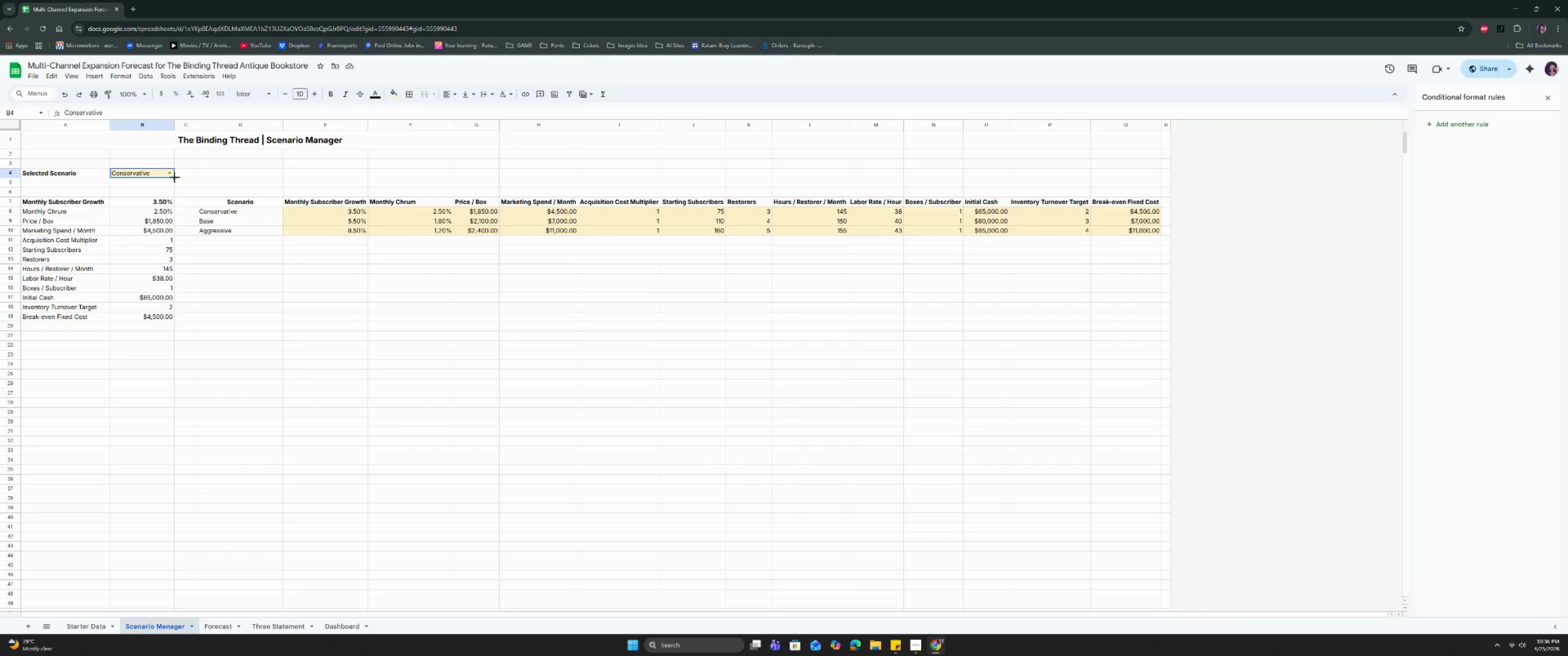 
left_click([169, 173])
 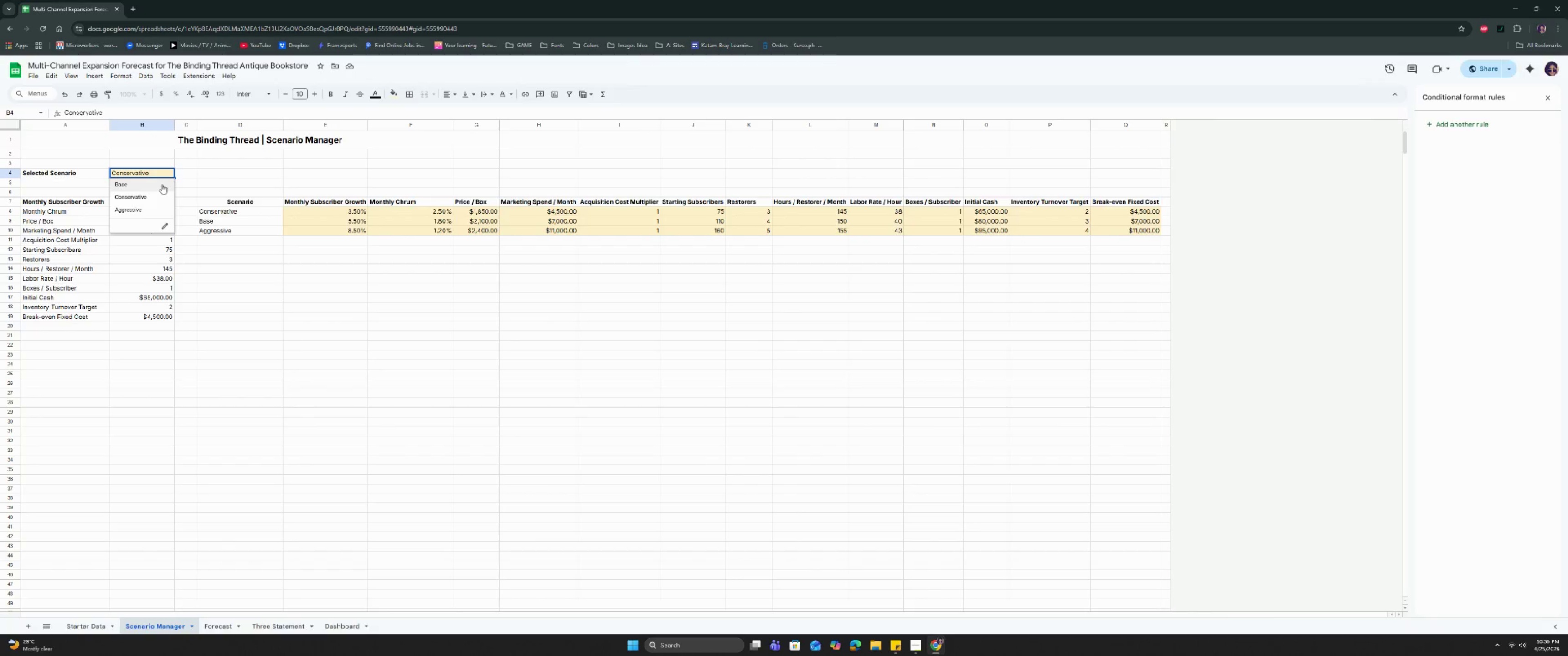 
left_click([162, 184])
 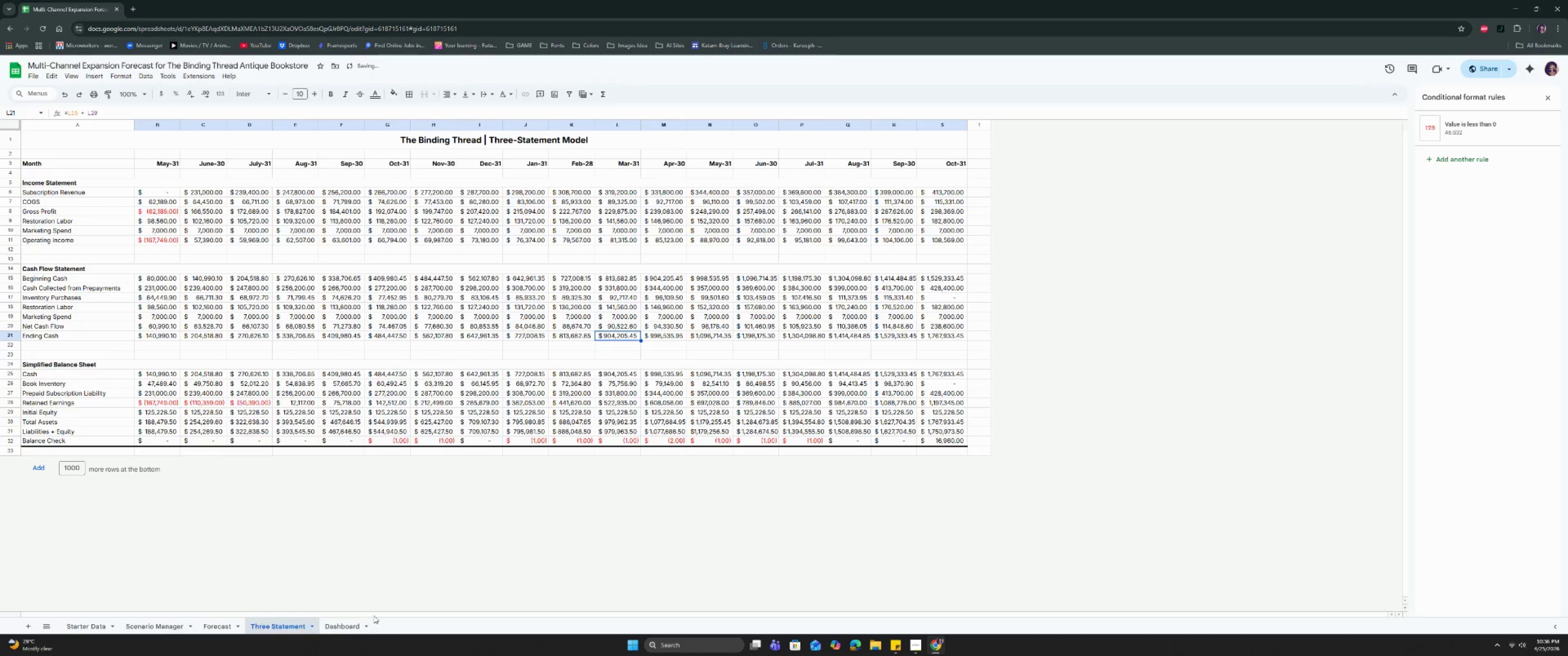 
left_click([215, 630])
 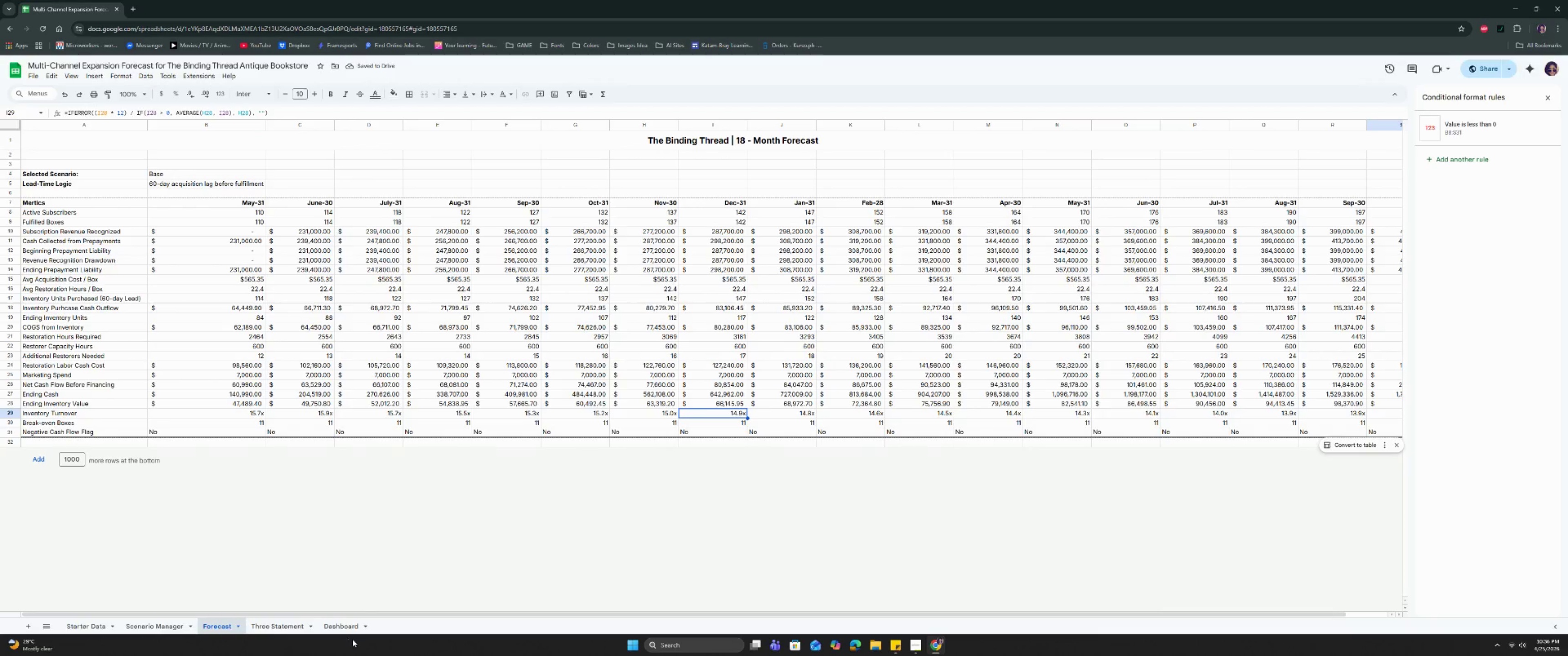 
left_click([336, 626])
 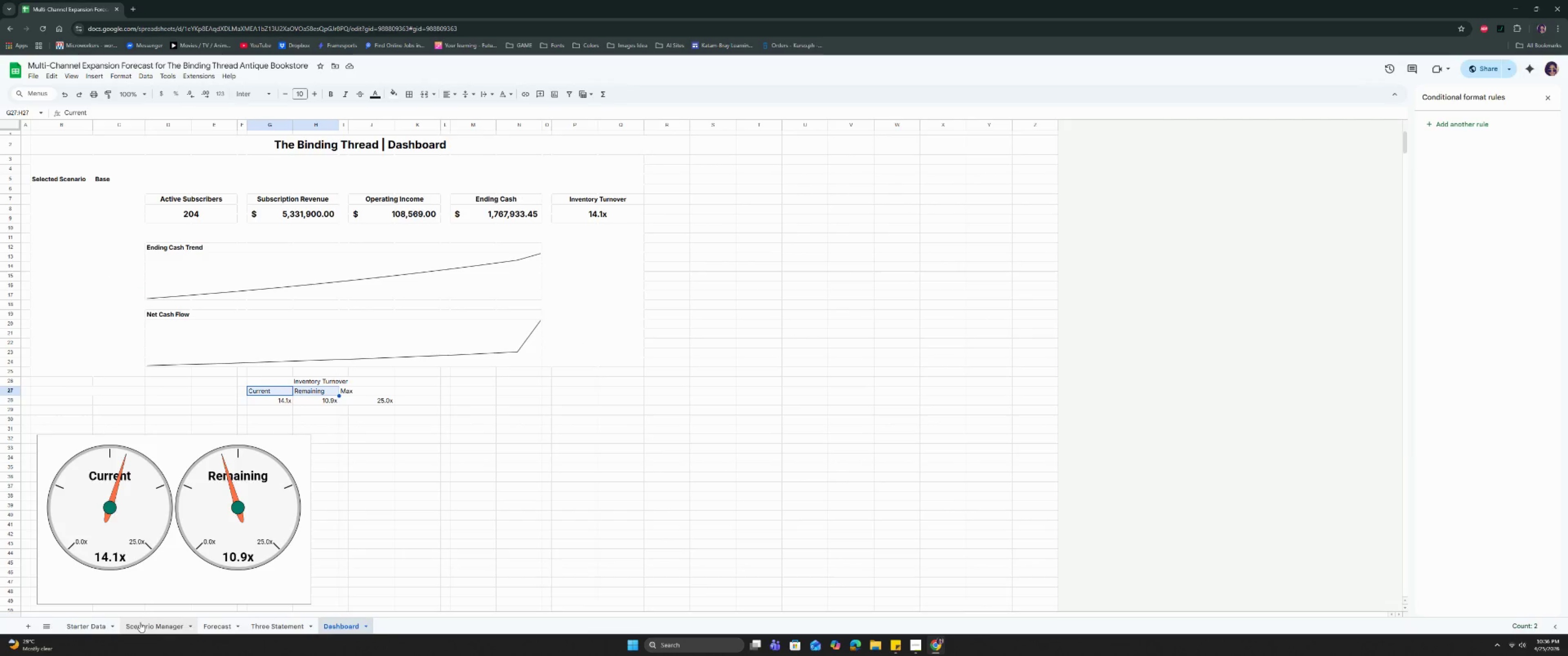 
wait(5.36)
 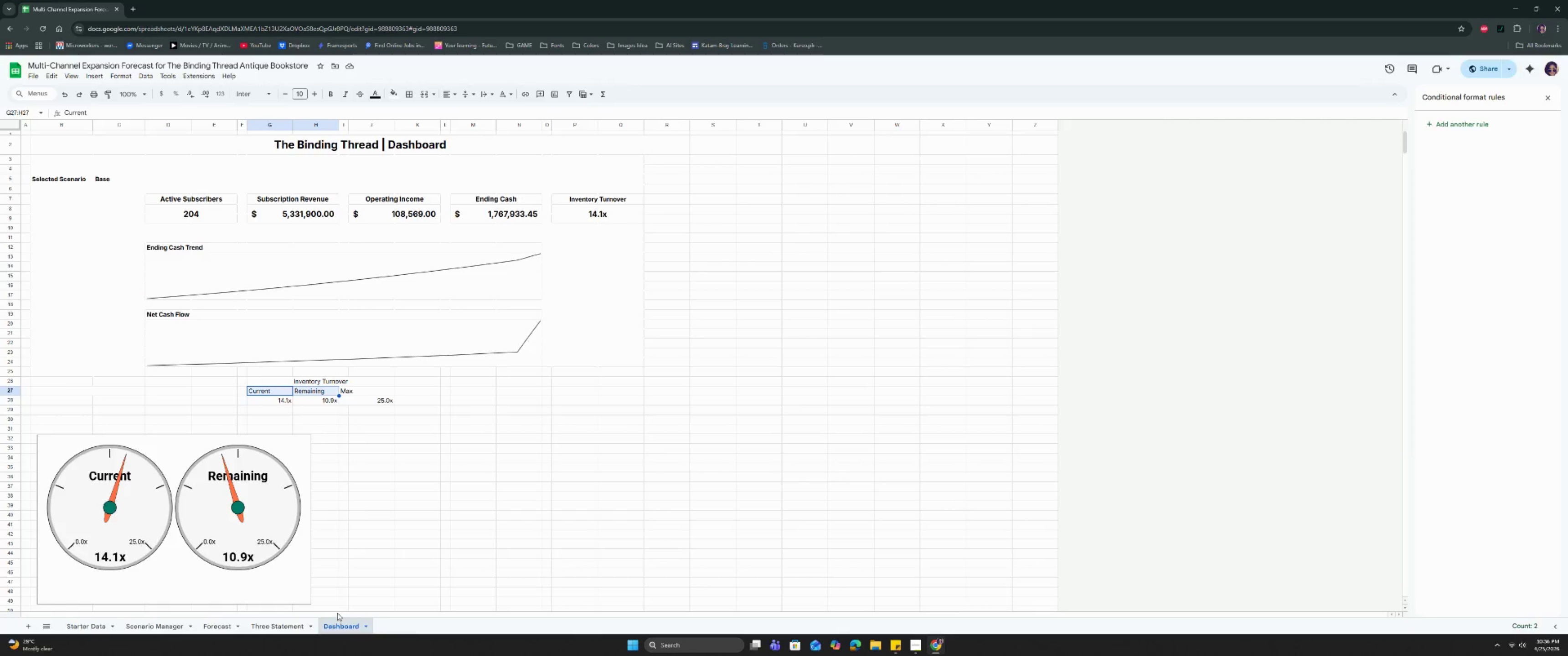 
left_click([165, 560])
 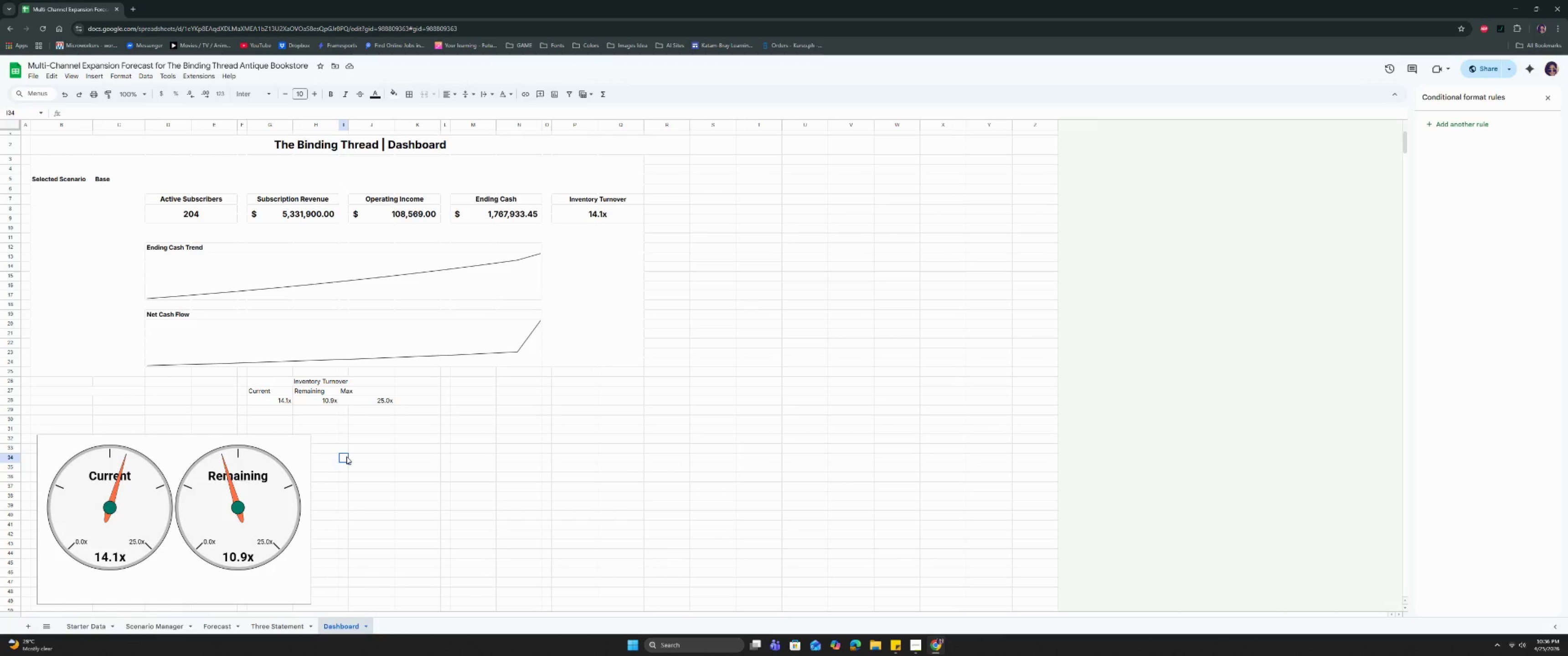 
wait(7.47)
 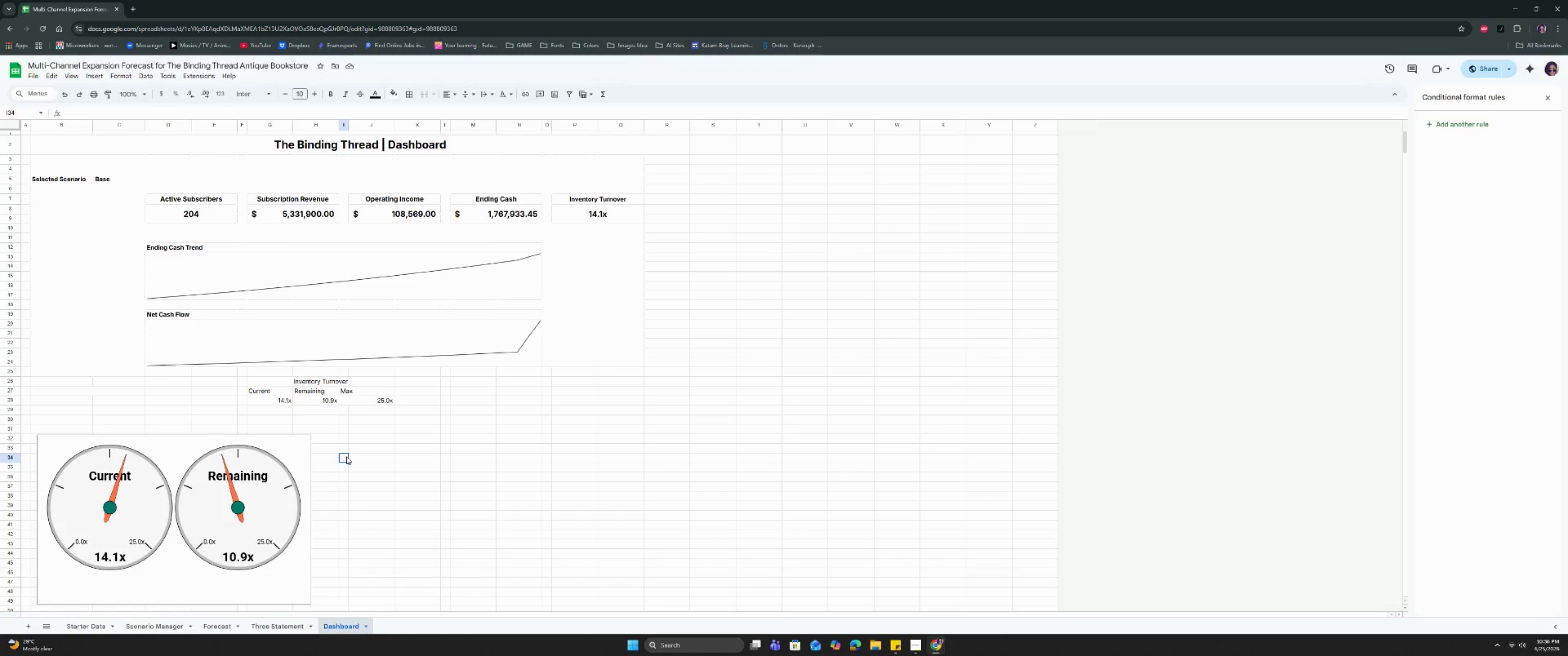 
left_click([912, 644])